 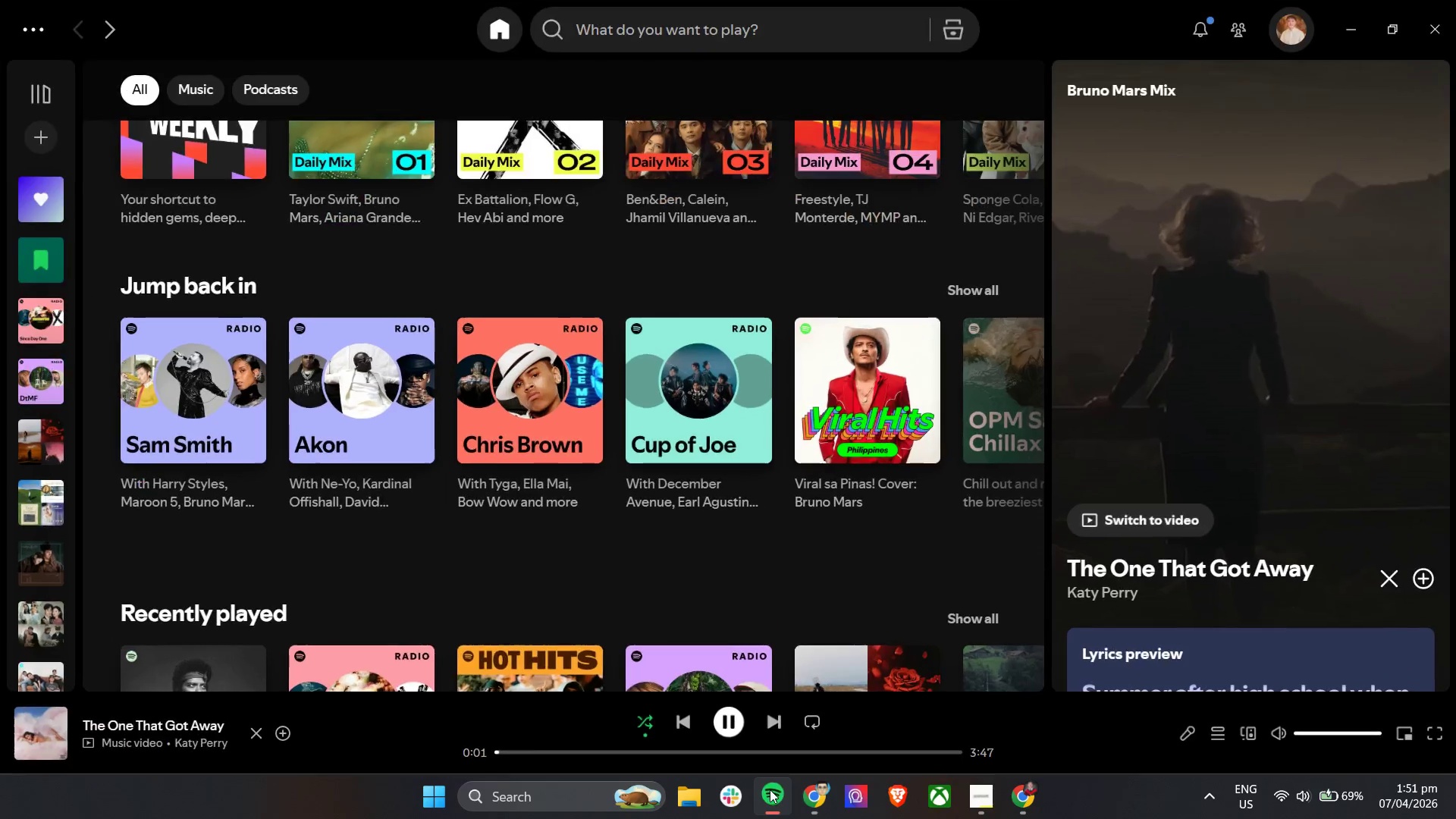 
left_click([1346, 0])
 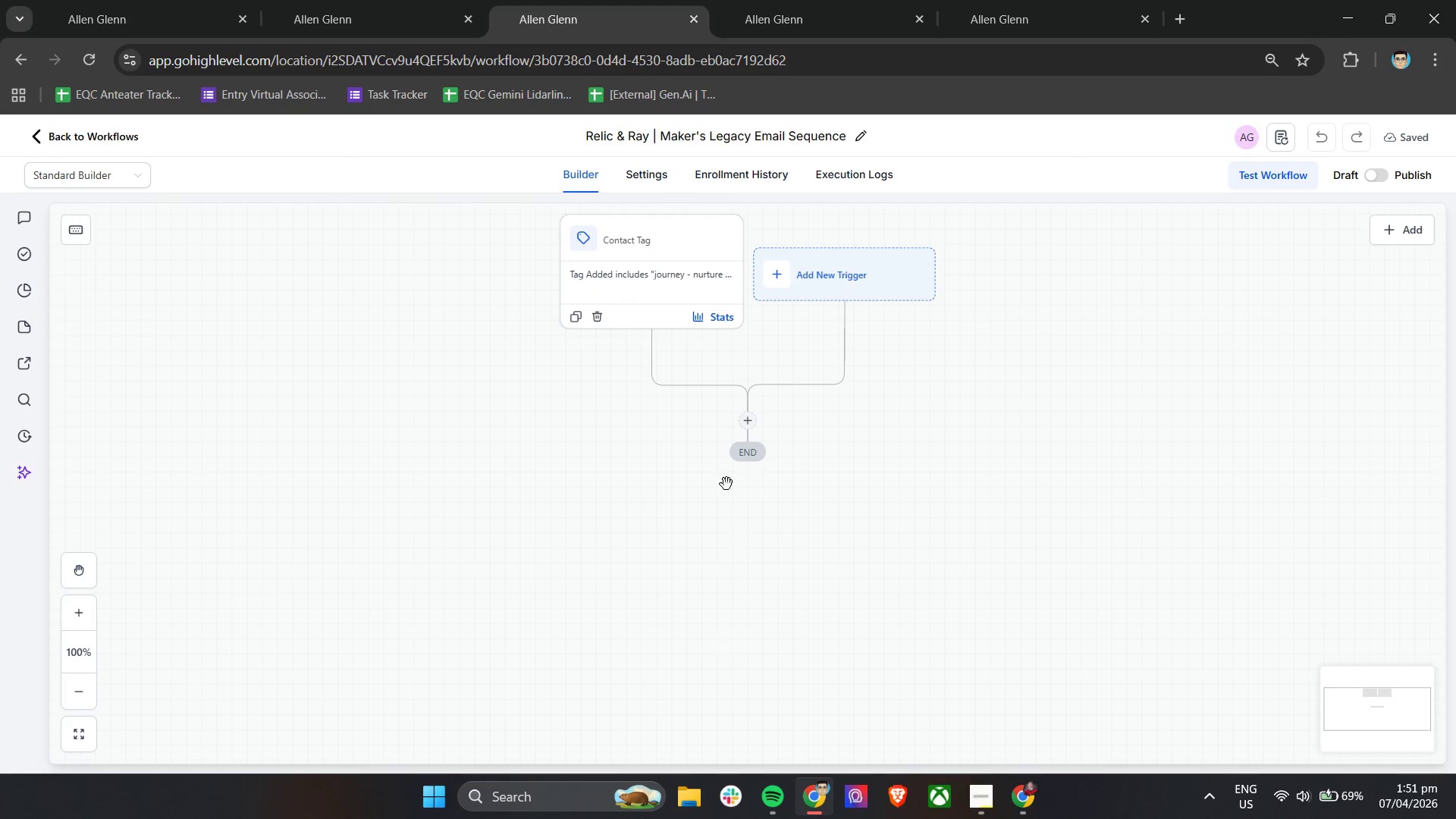 
scroll: coordinate [725, 466], scroll_direction: up, amount: 2.0
 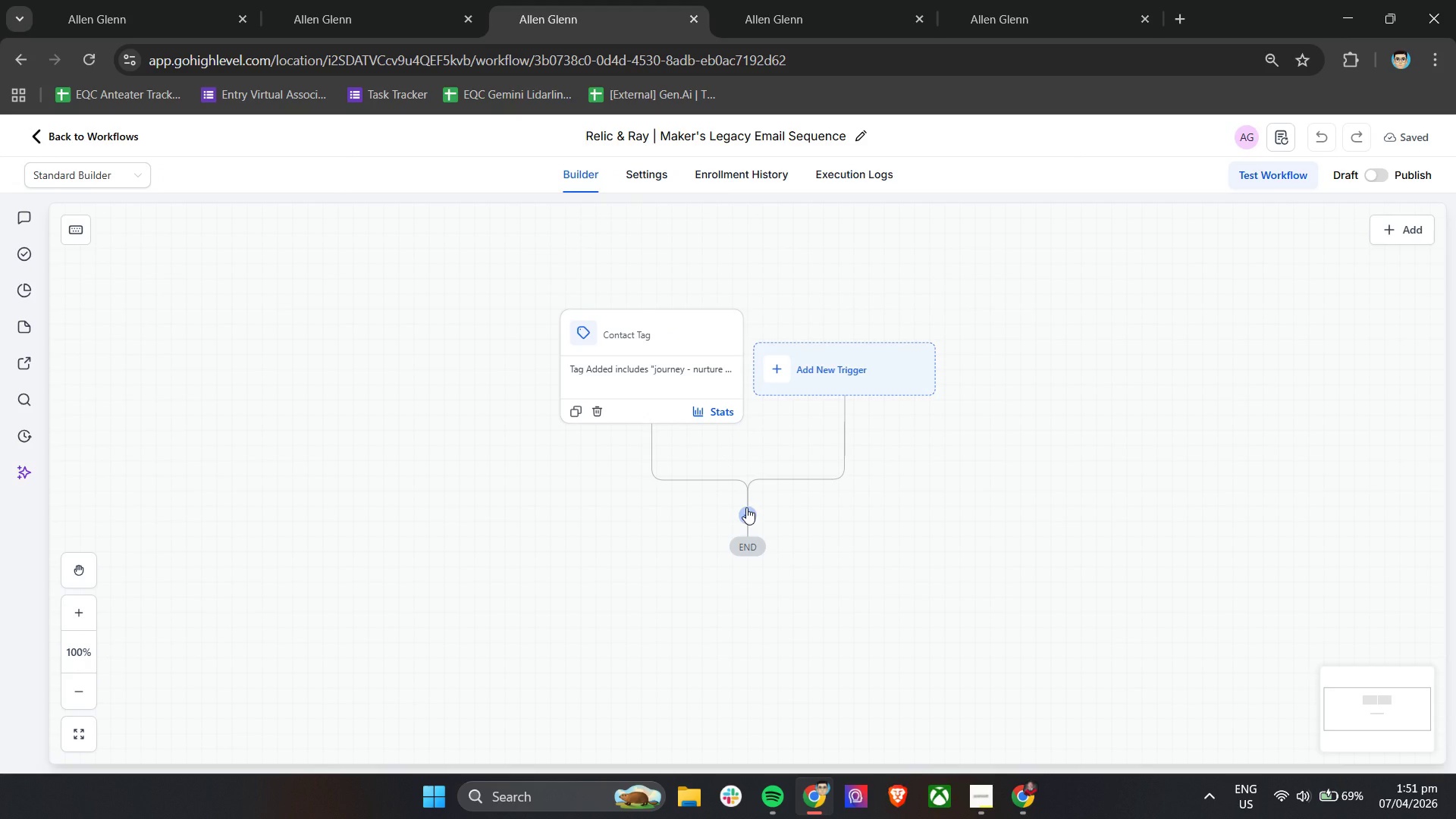 
wait(7.5)
 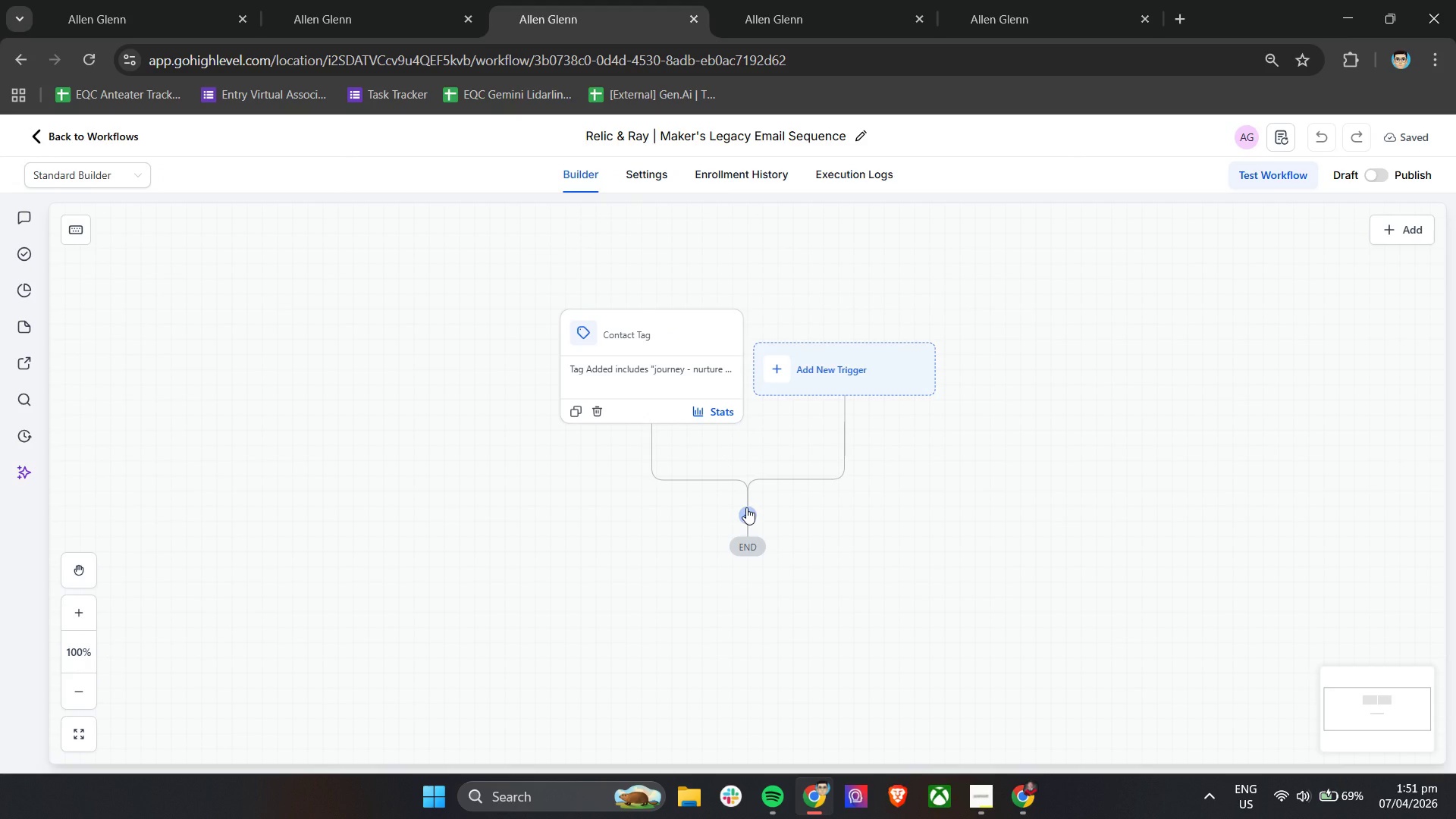 
left_click([746, 508])
 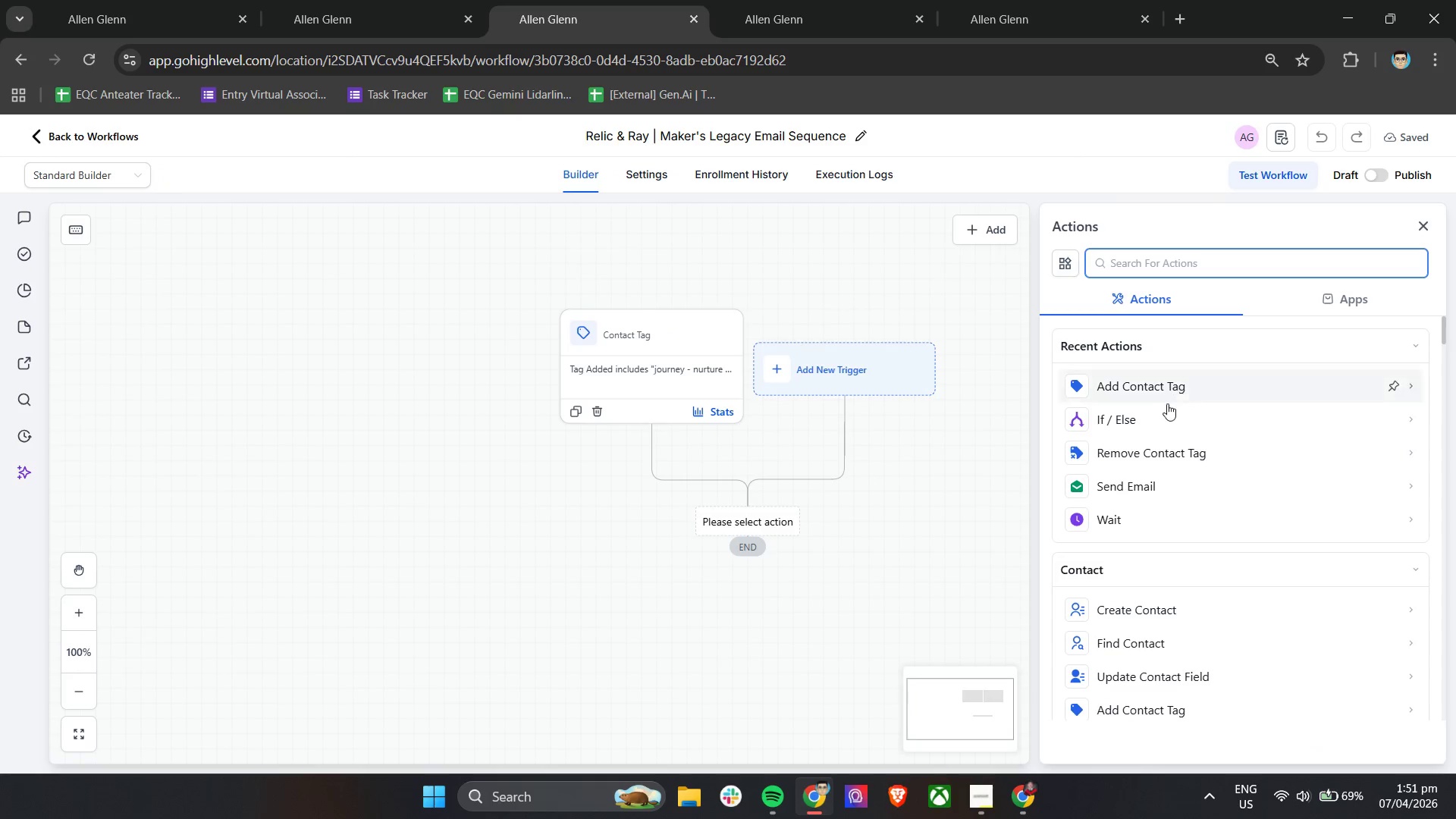 
left_click([1153, 424])
 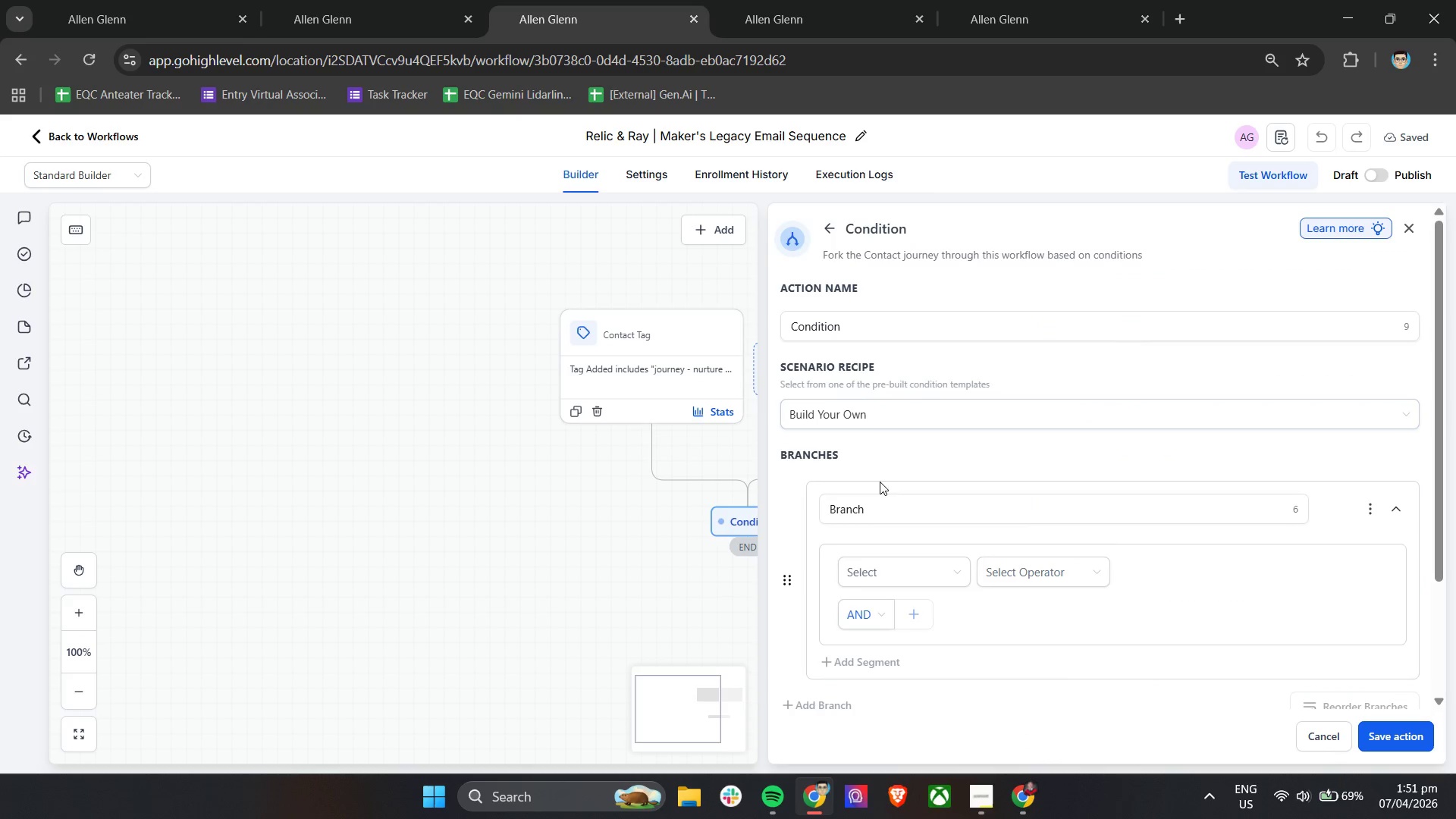 
left_click([877, 506])
 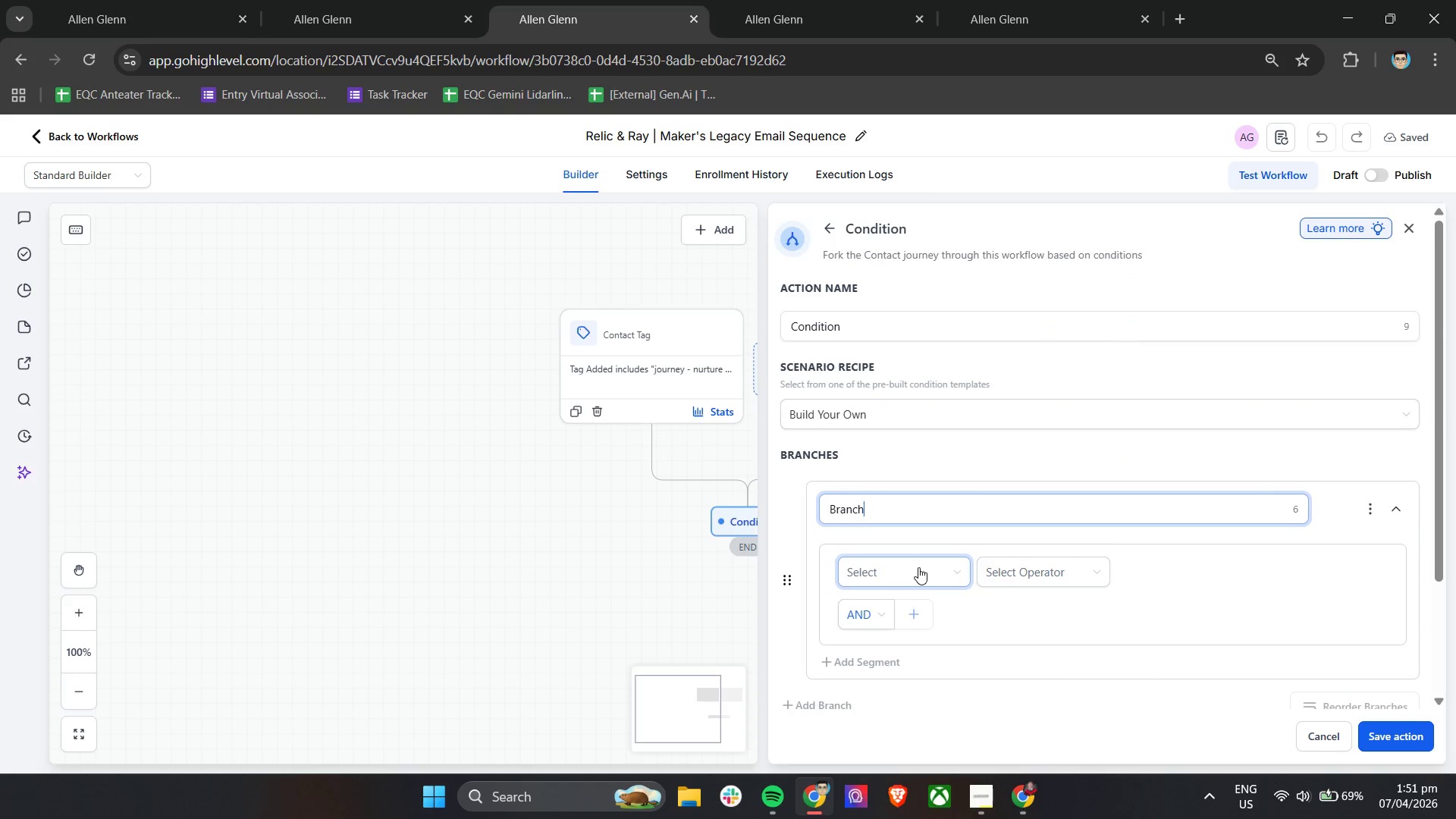 
left_click([918, 567])
 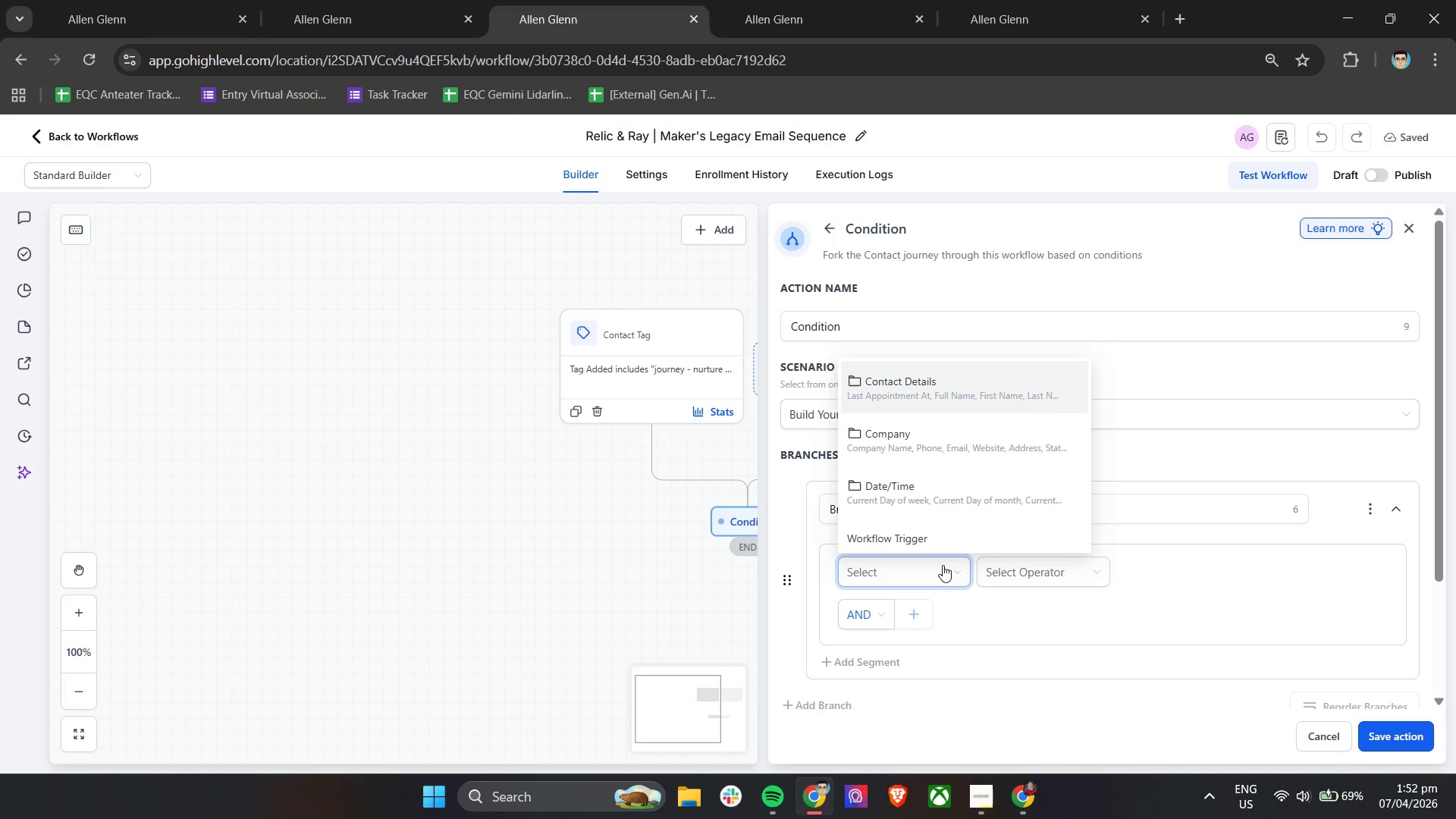 
left_click([936, 391])
 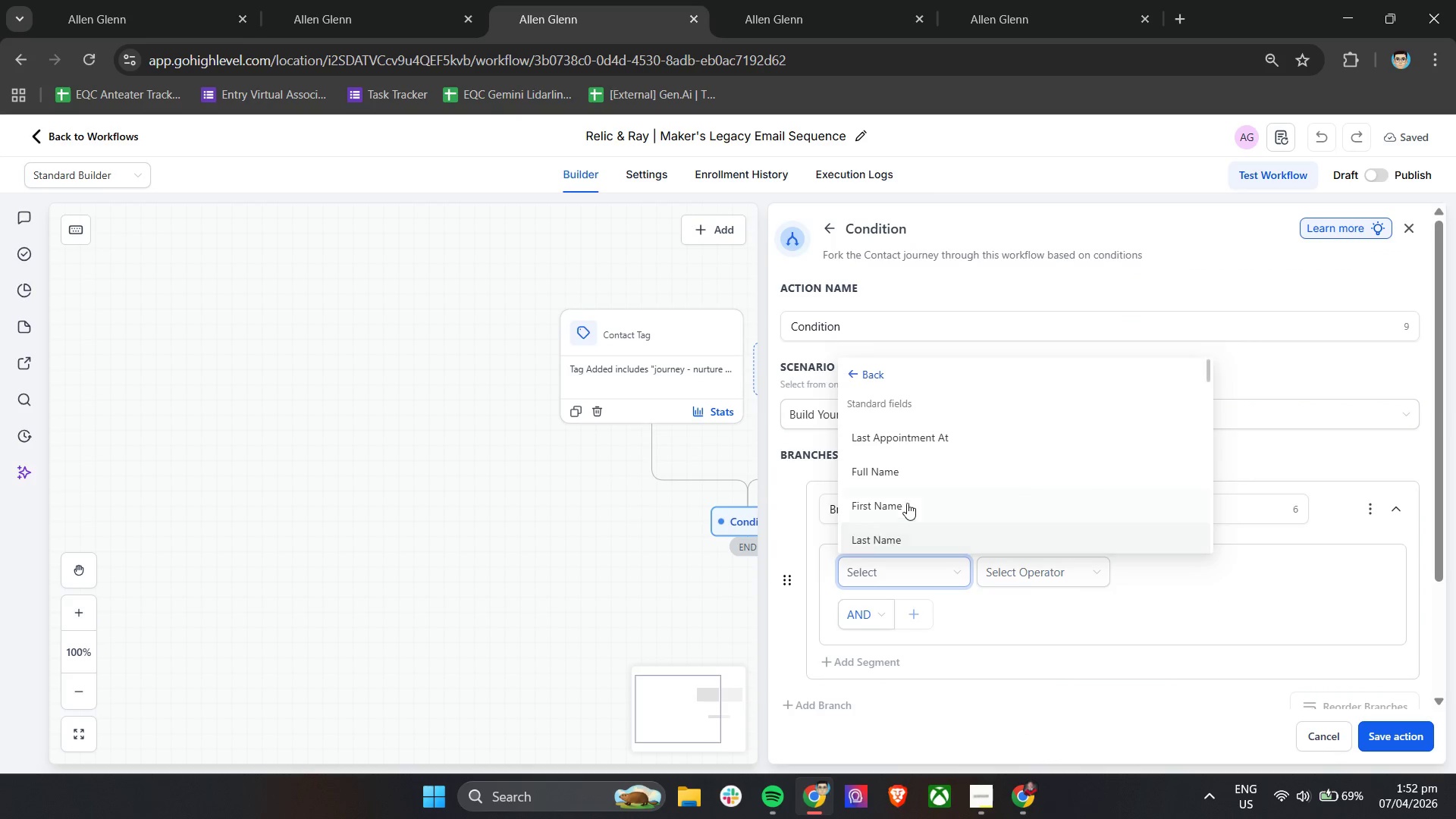 
scroll: coordinate [918, 505], scroll_direction: down, amount: 6.0
 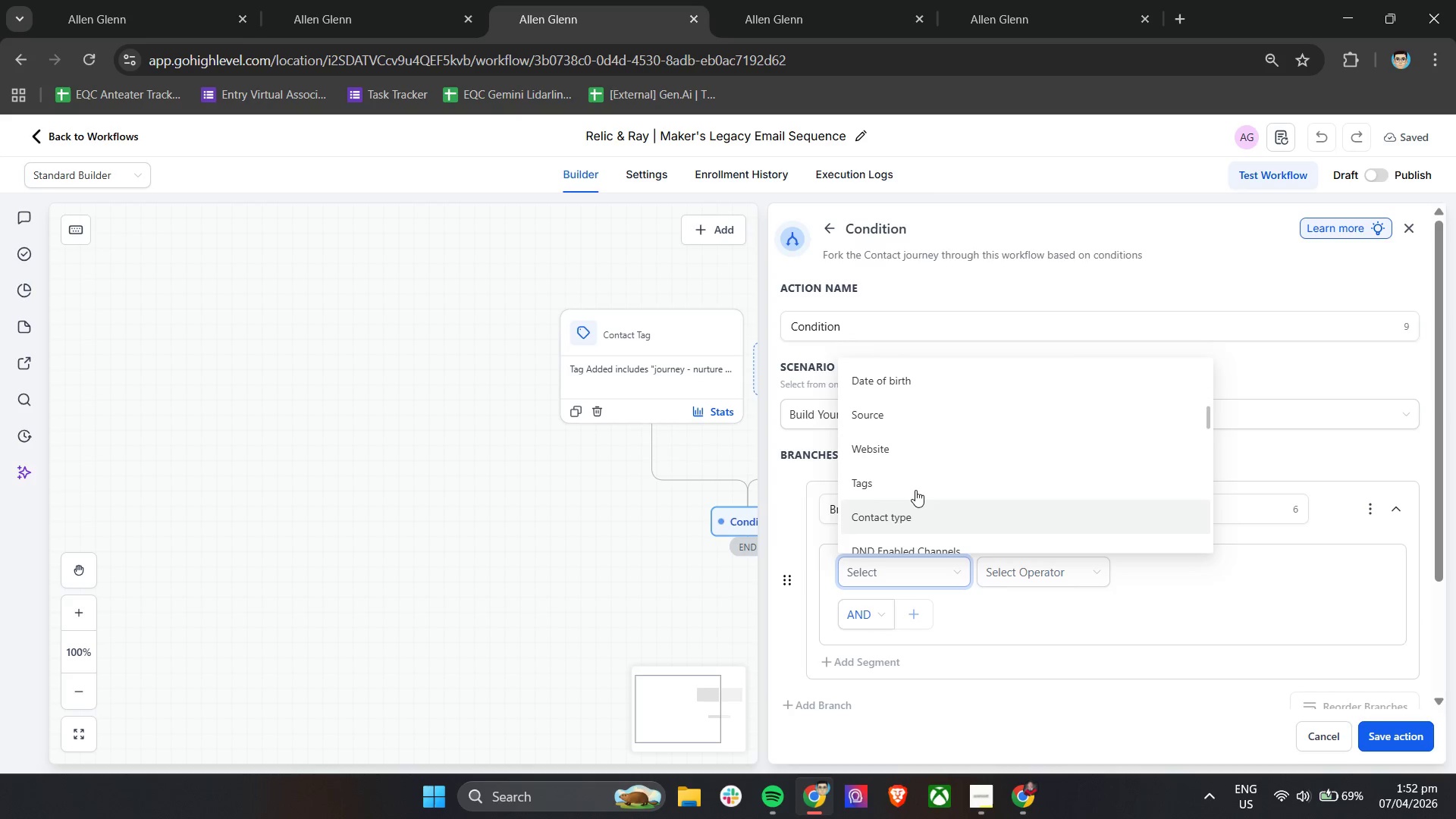 
left_click([915, 483])
 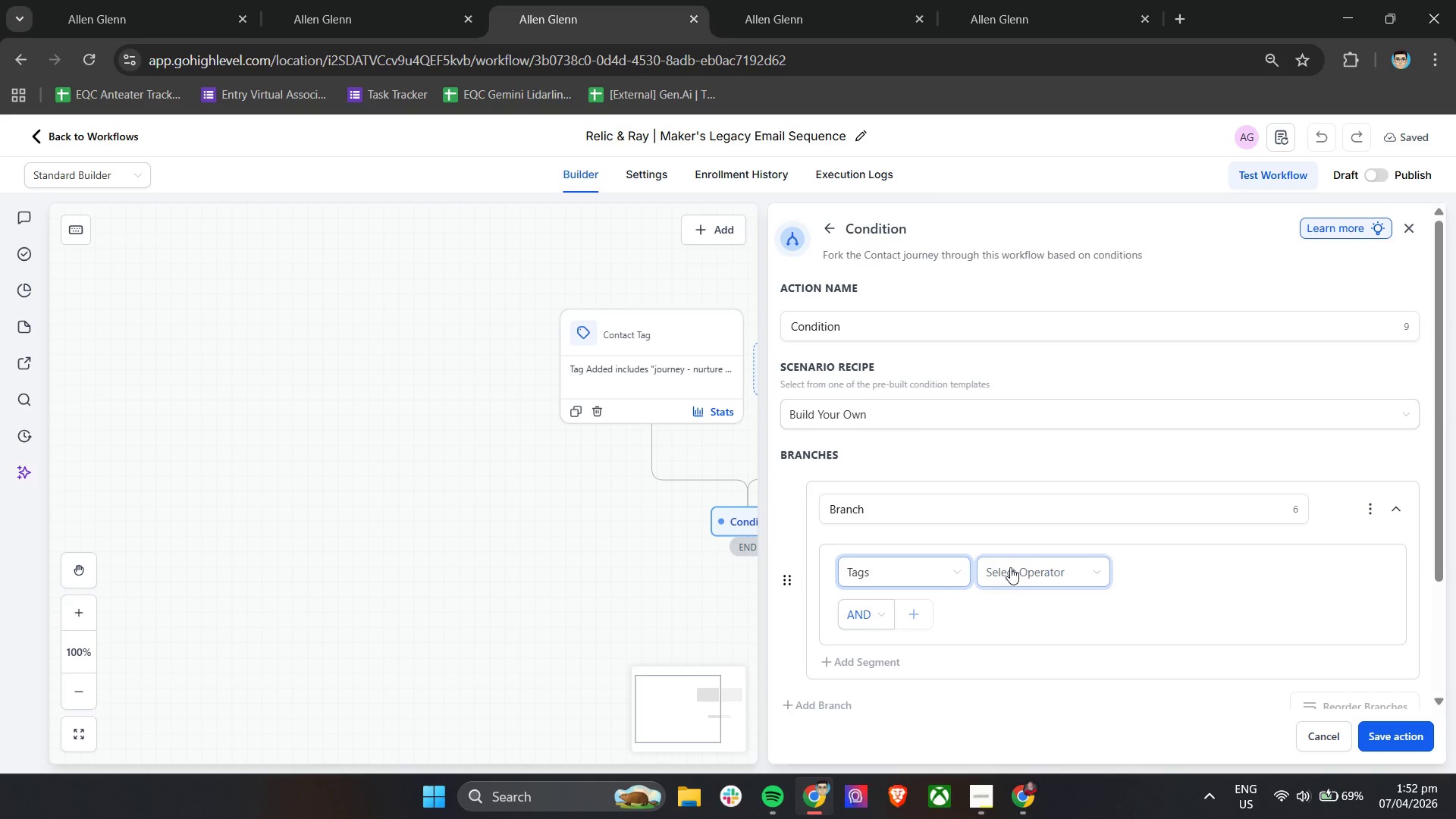 
left_click([1013, 568])
 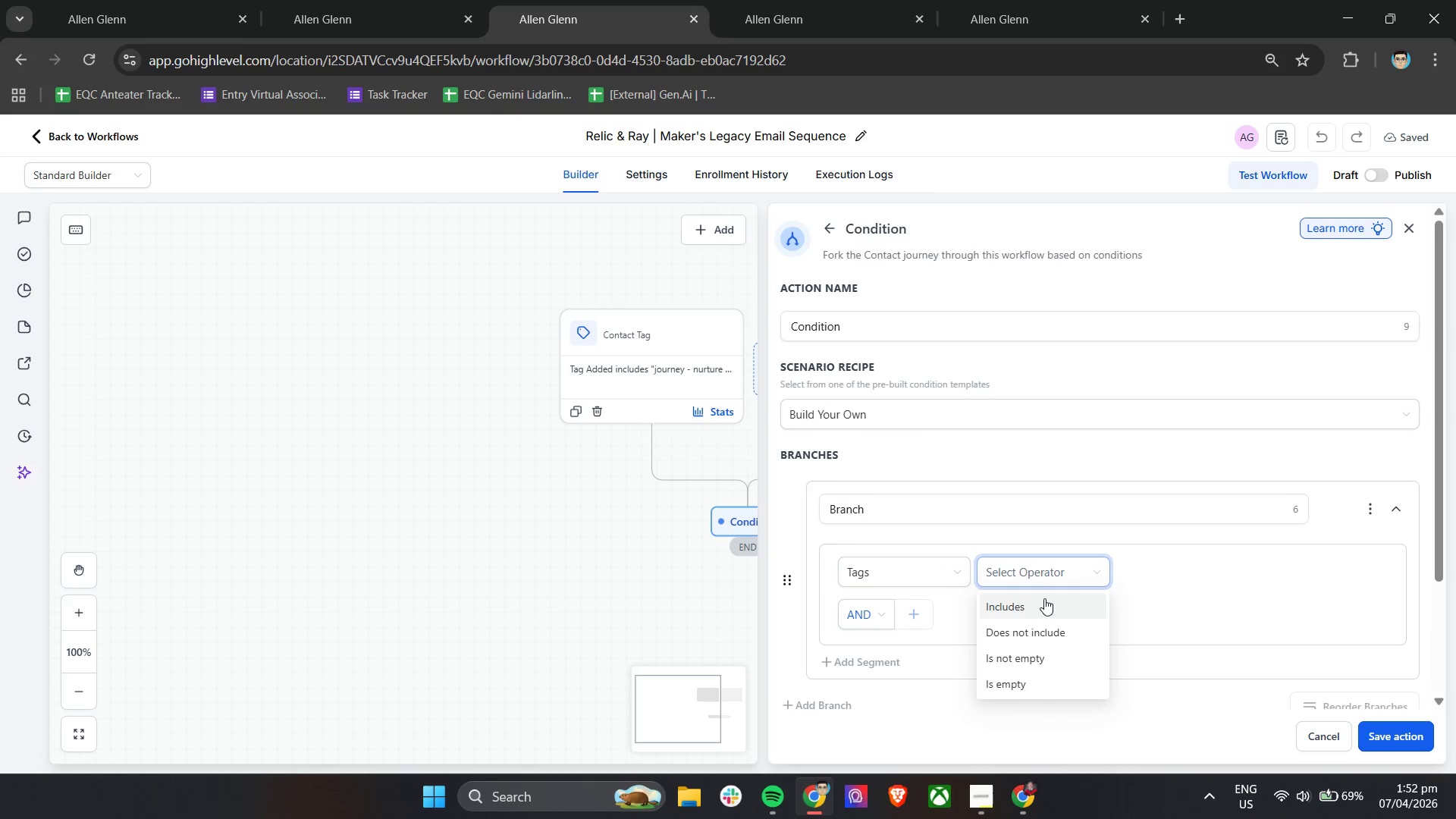 
double_click([1156, 577])
 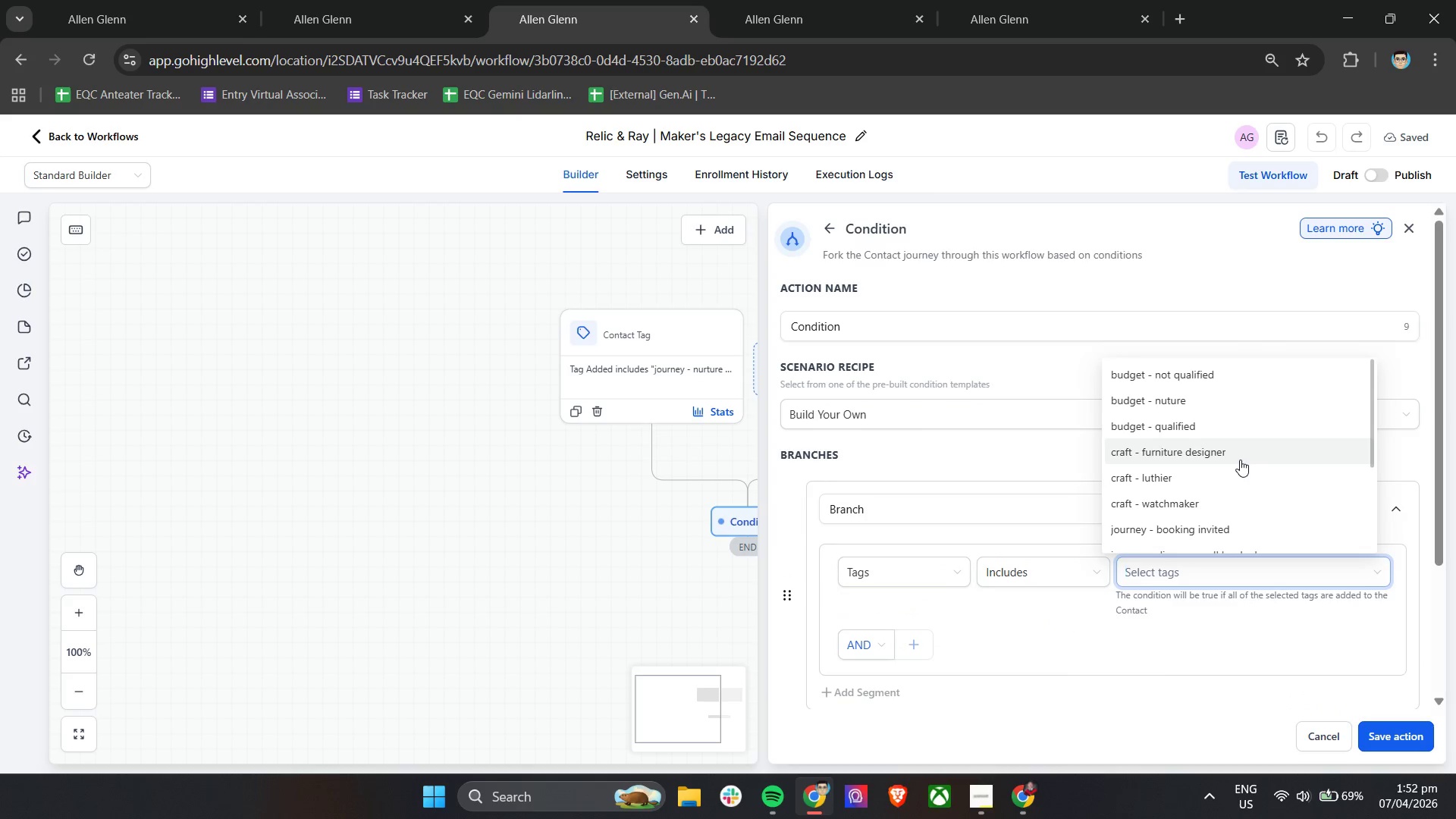 
scroll: coordinate [1266, 499], scroll_direction: down, amount: 3.0
 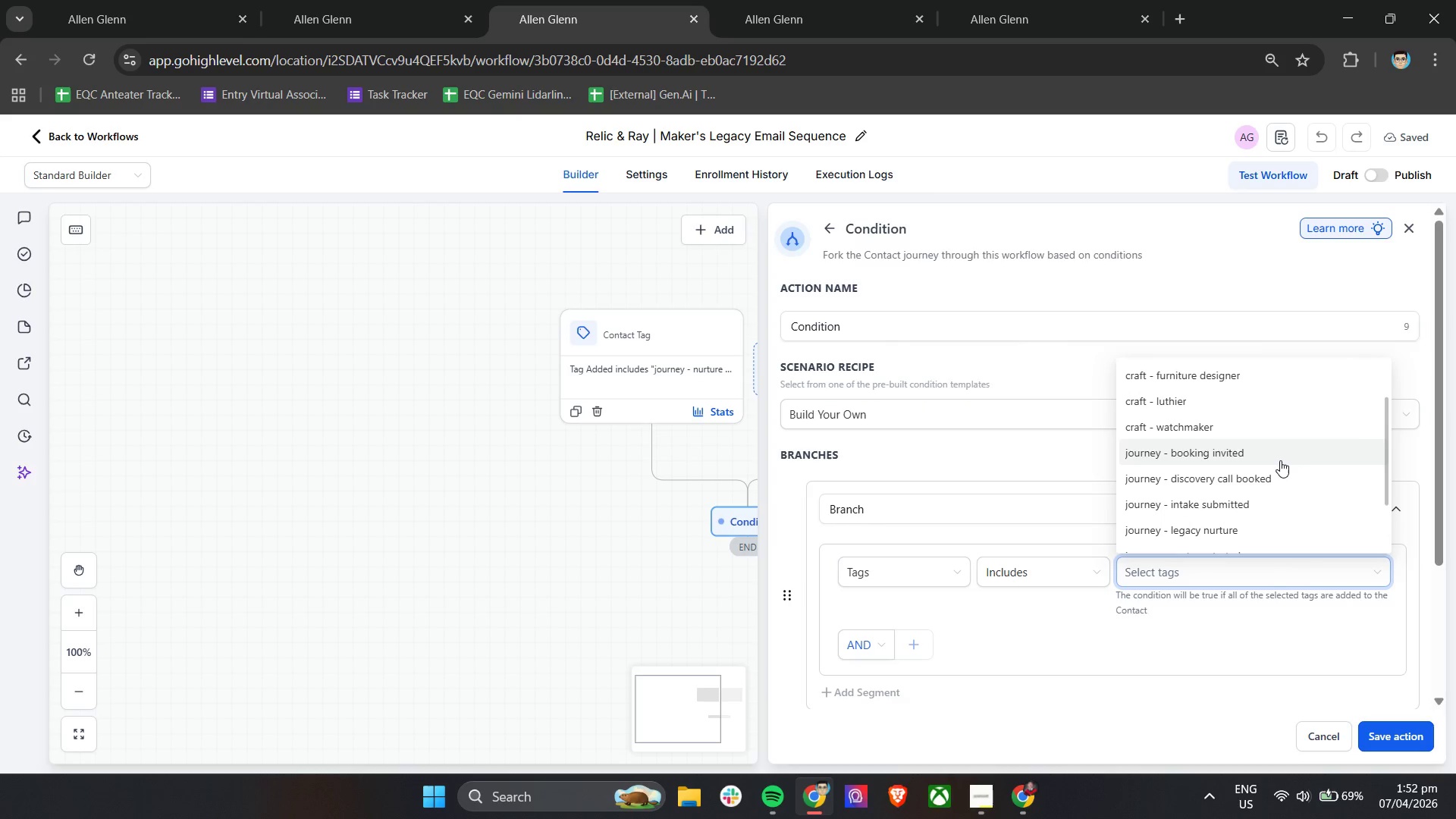 
wait(5.49)
 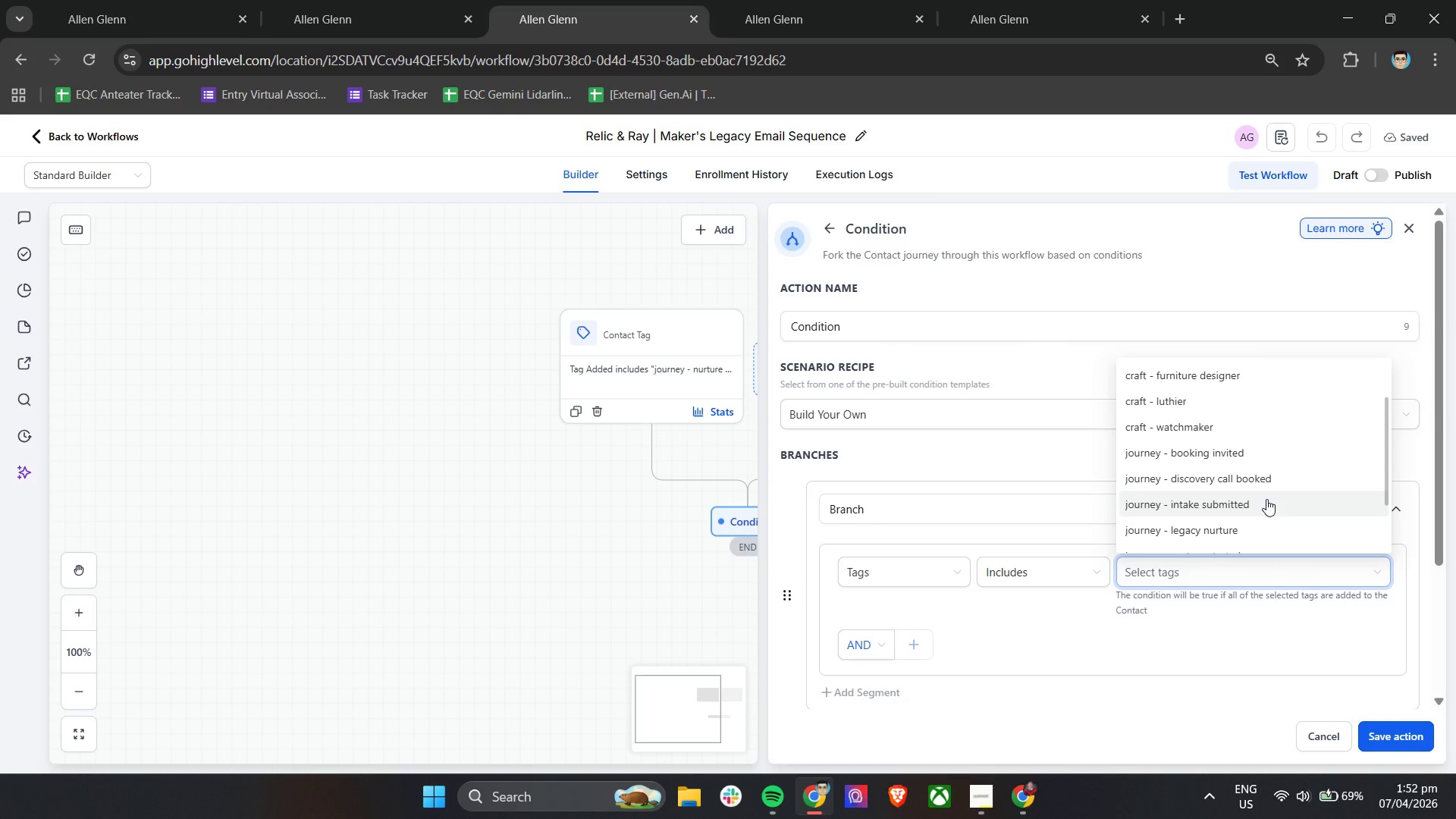 
left_click([1280, 460])
 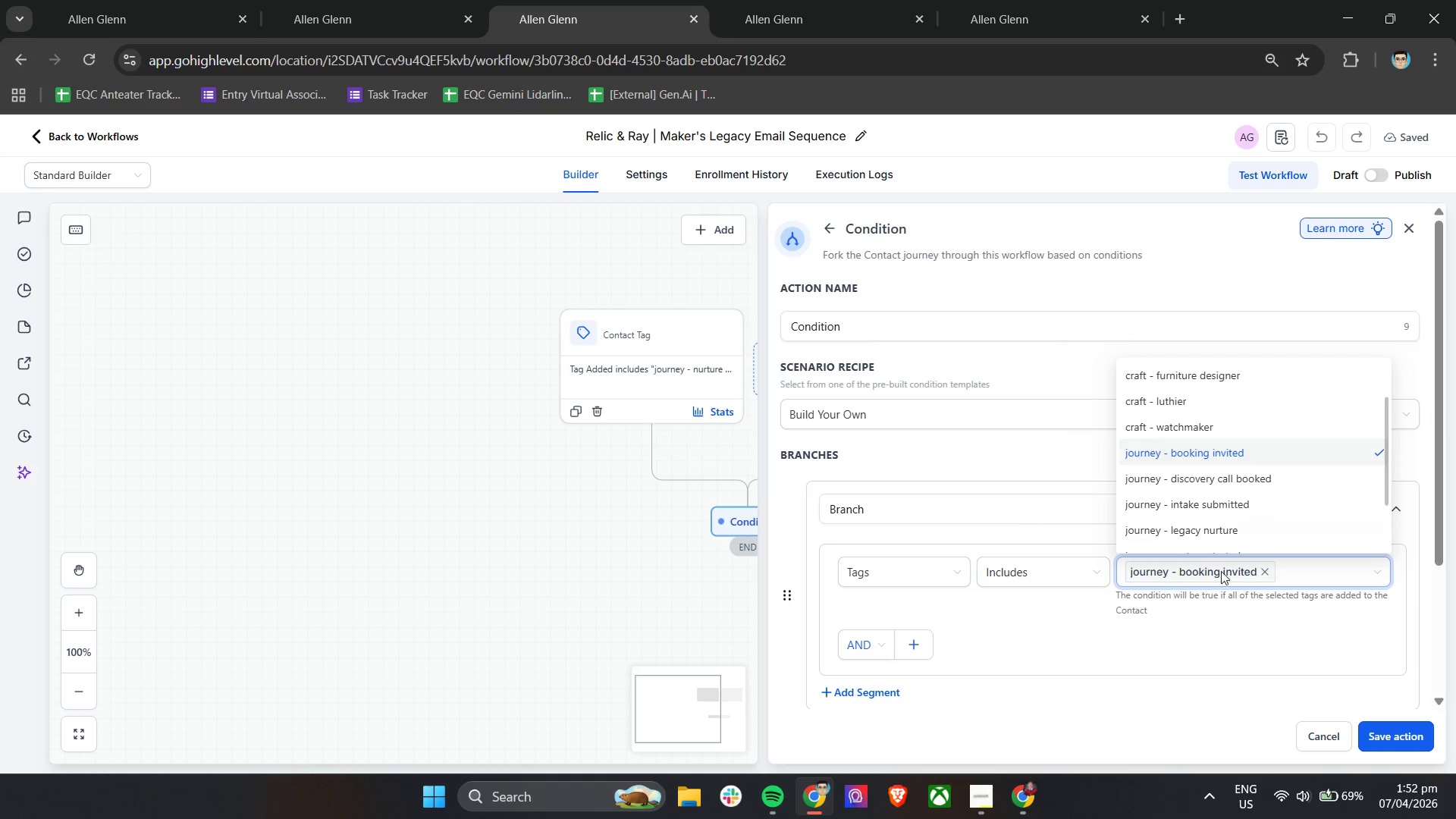 
left_click([1168, 653])
 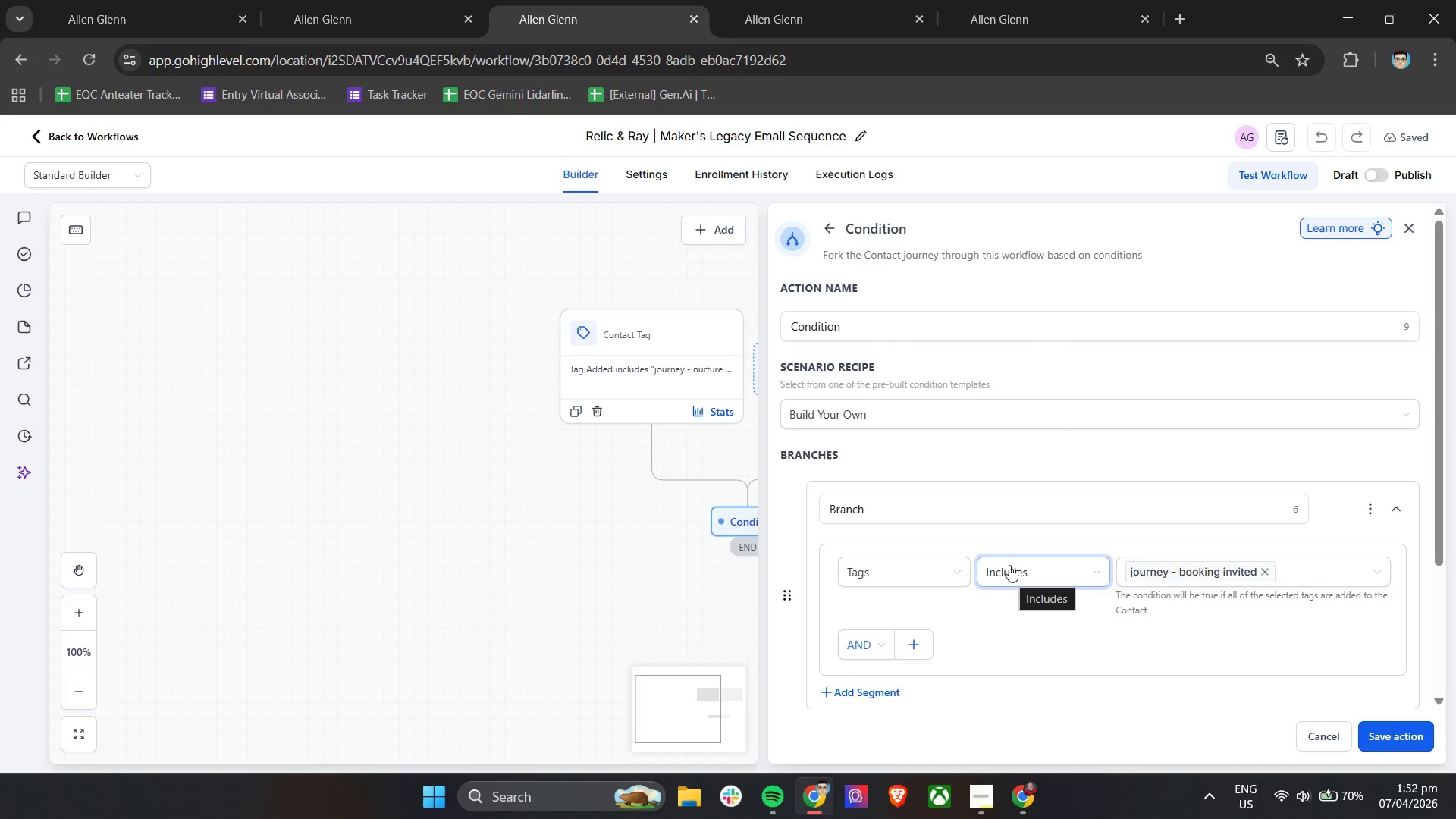 
scroll: coordinate [1156, 643], scroll_direction: up, amount: 2.0
 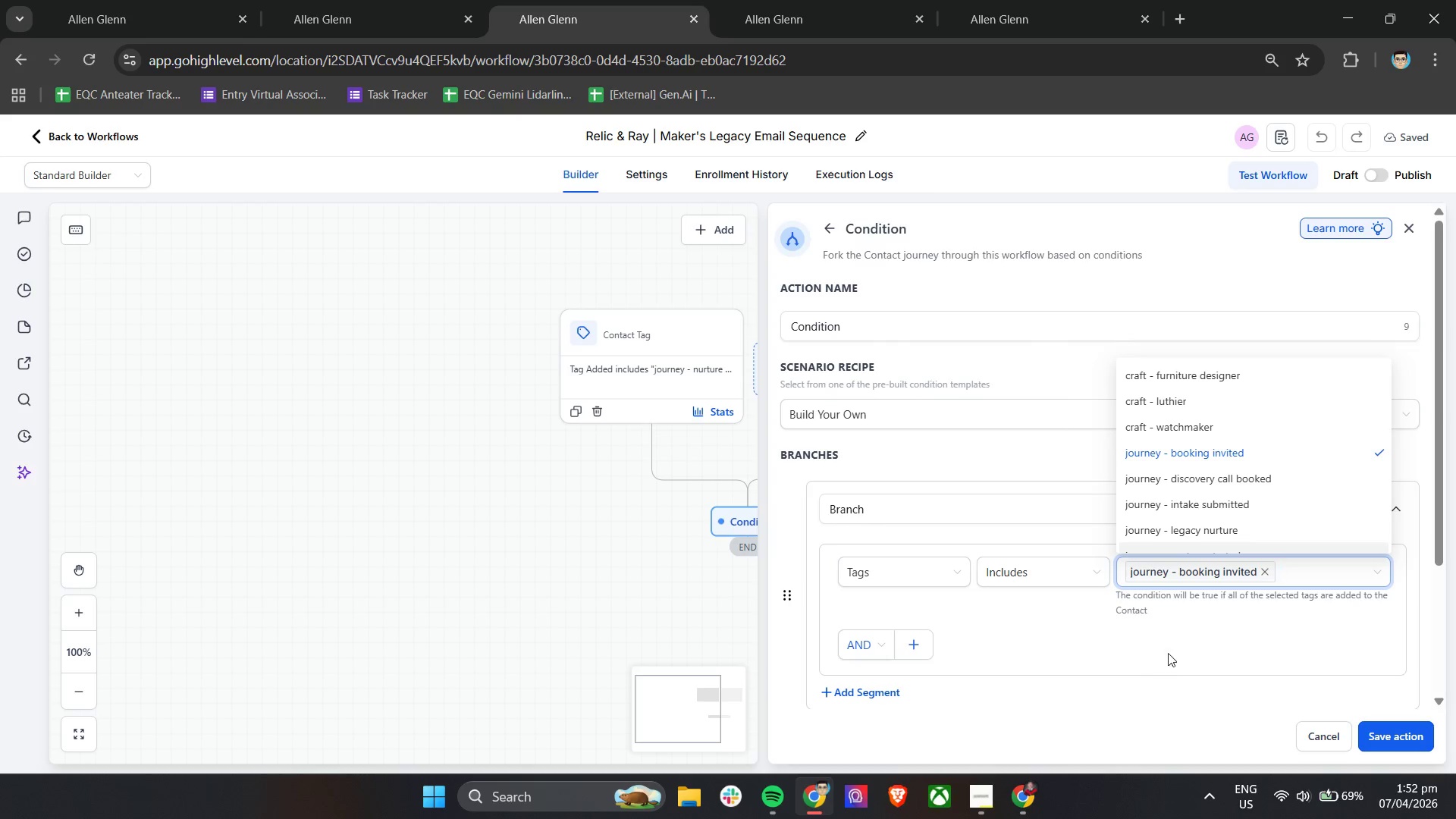 
wait(20.96)
 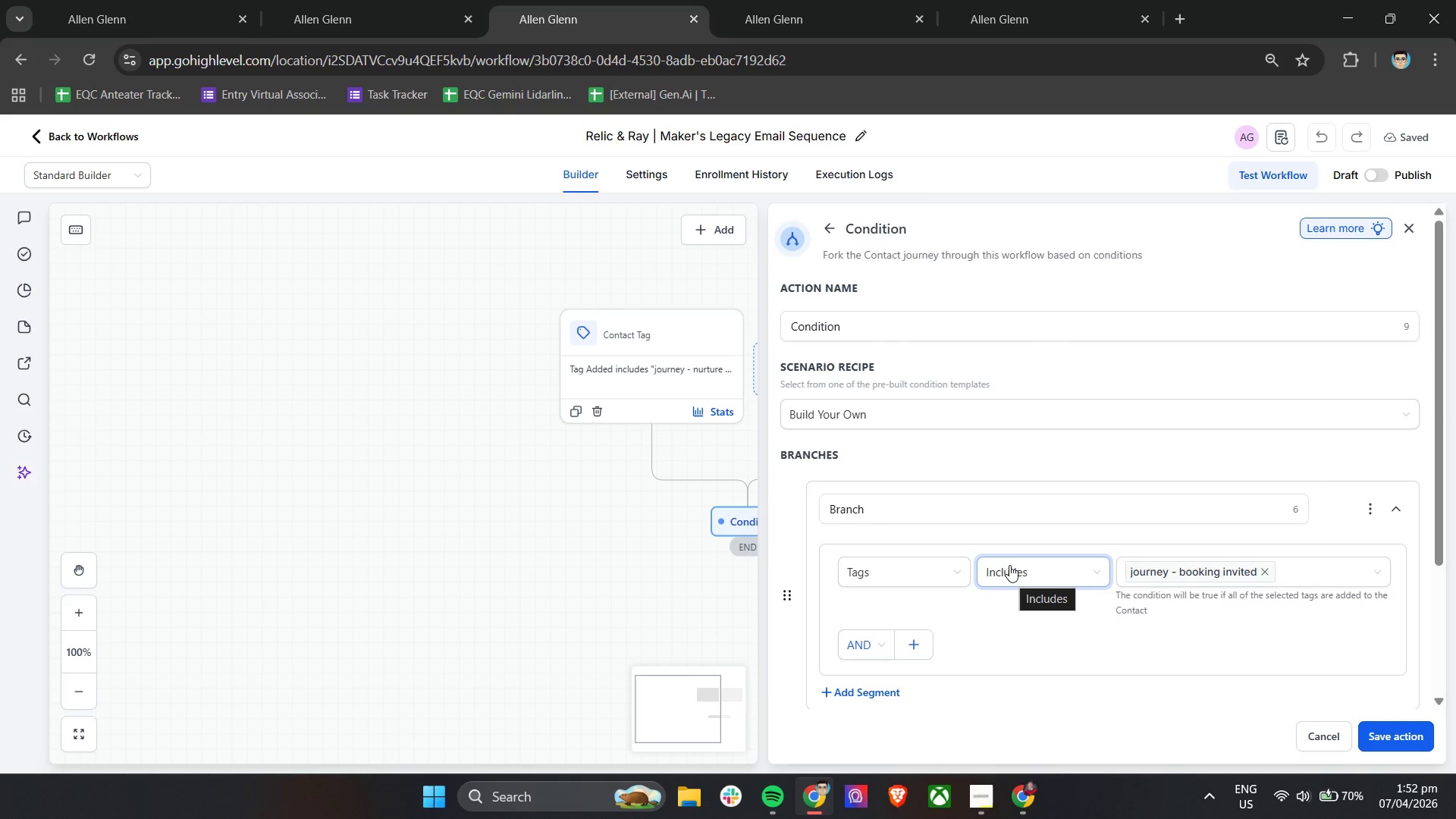 
left_click([1391, 726])
 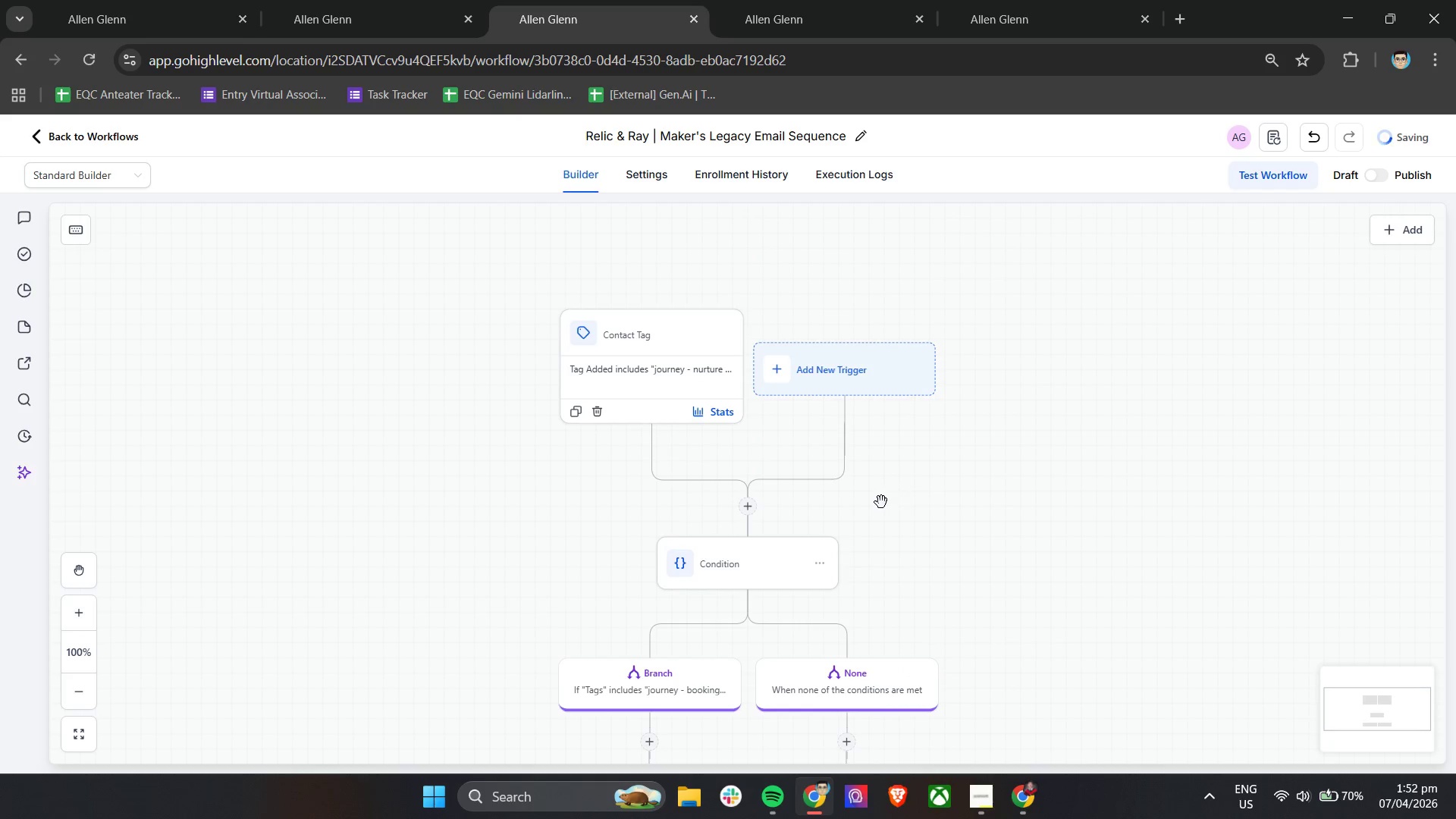 
scroll: coordinate [880, 502], scroll_direction: down, amount: 3.0
 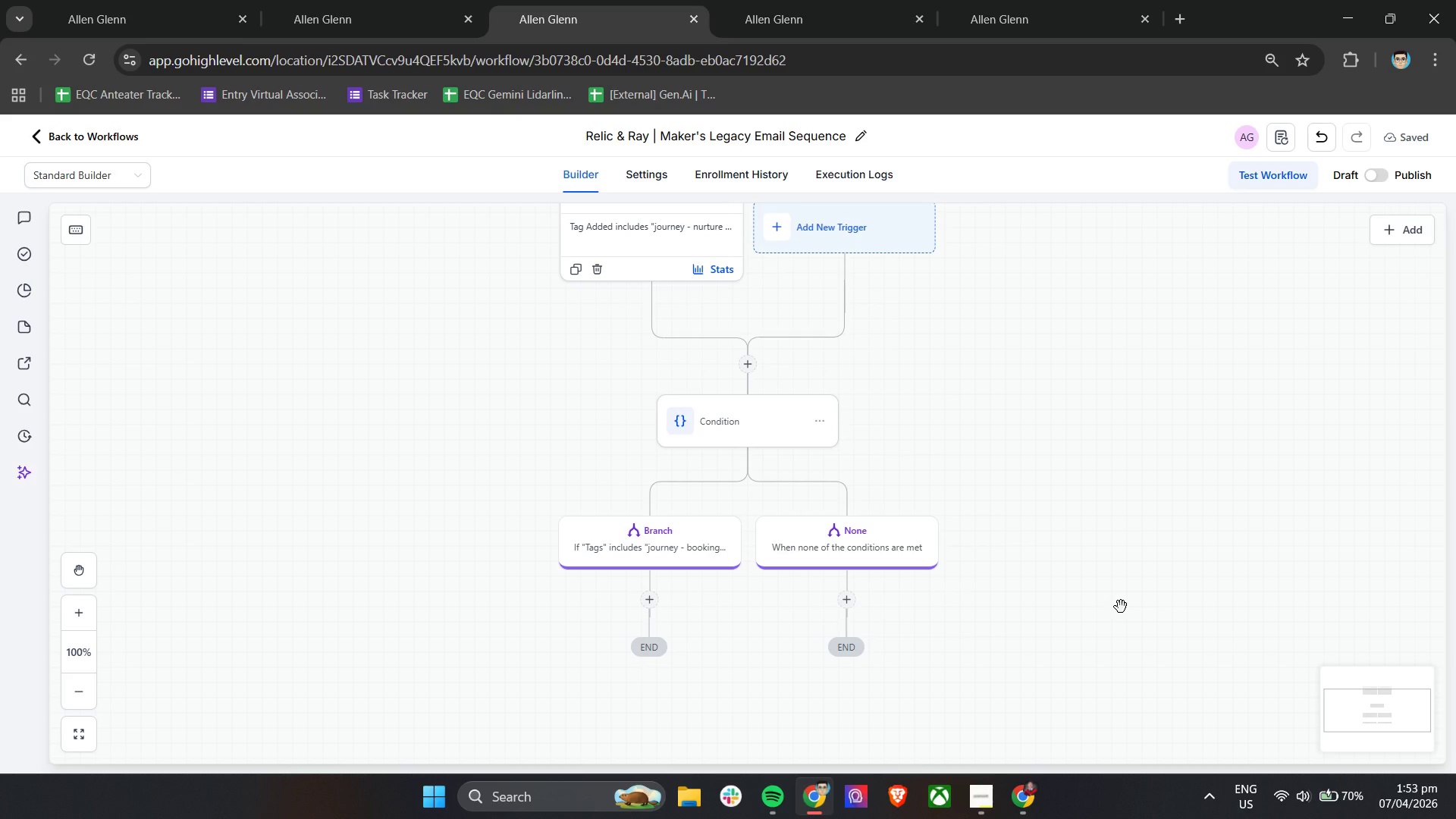 
wait(53.86)
 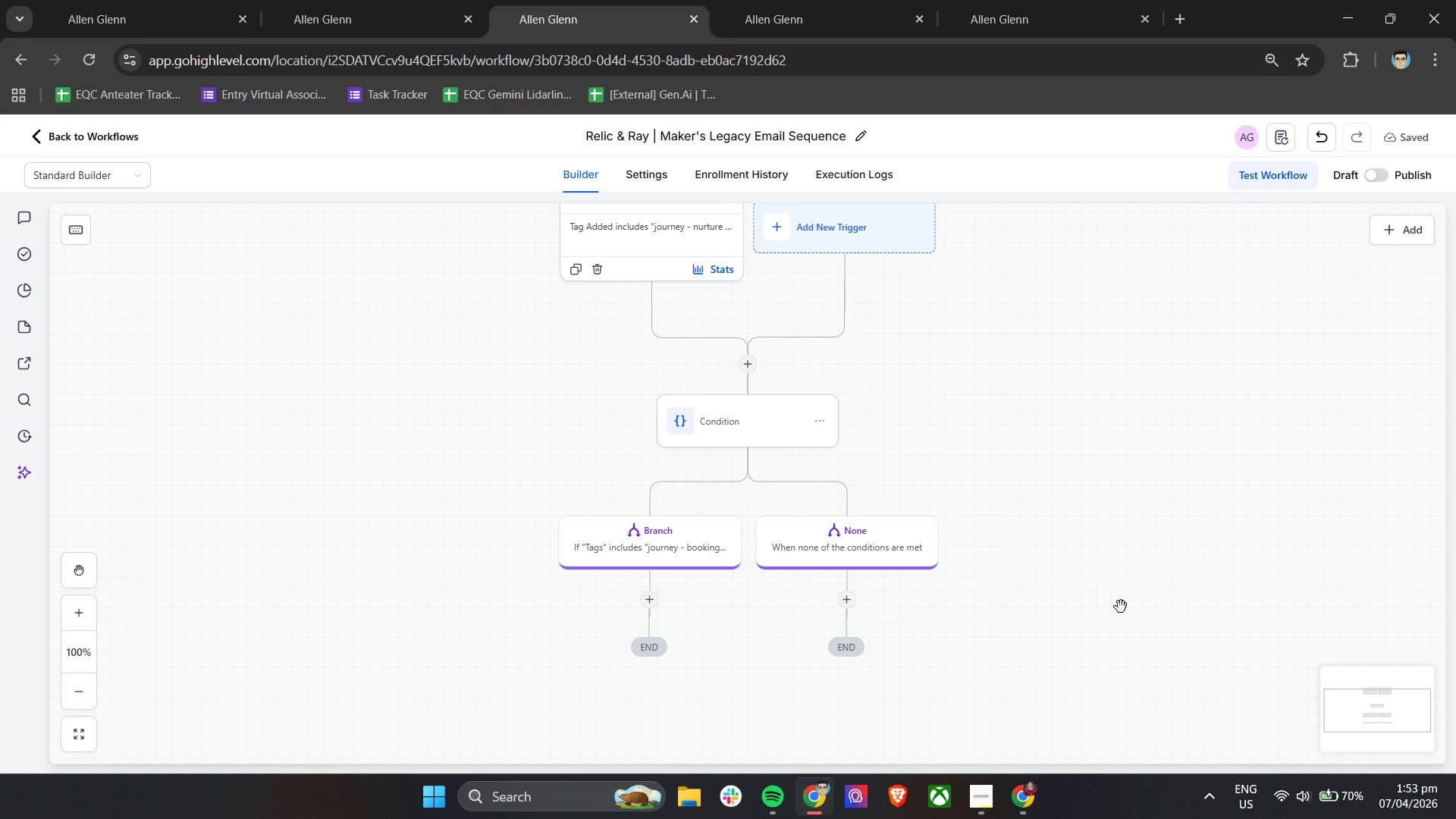 
scroll: coordinate [1121, 607], scroll_direction: up, amount: 2.0
 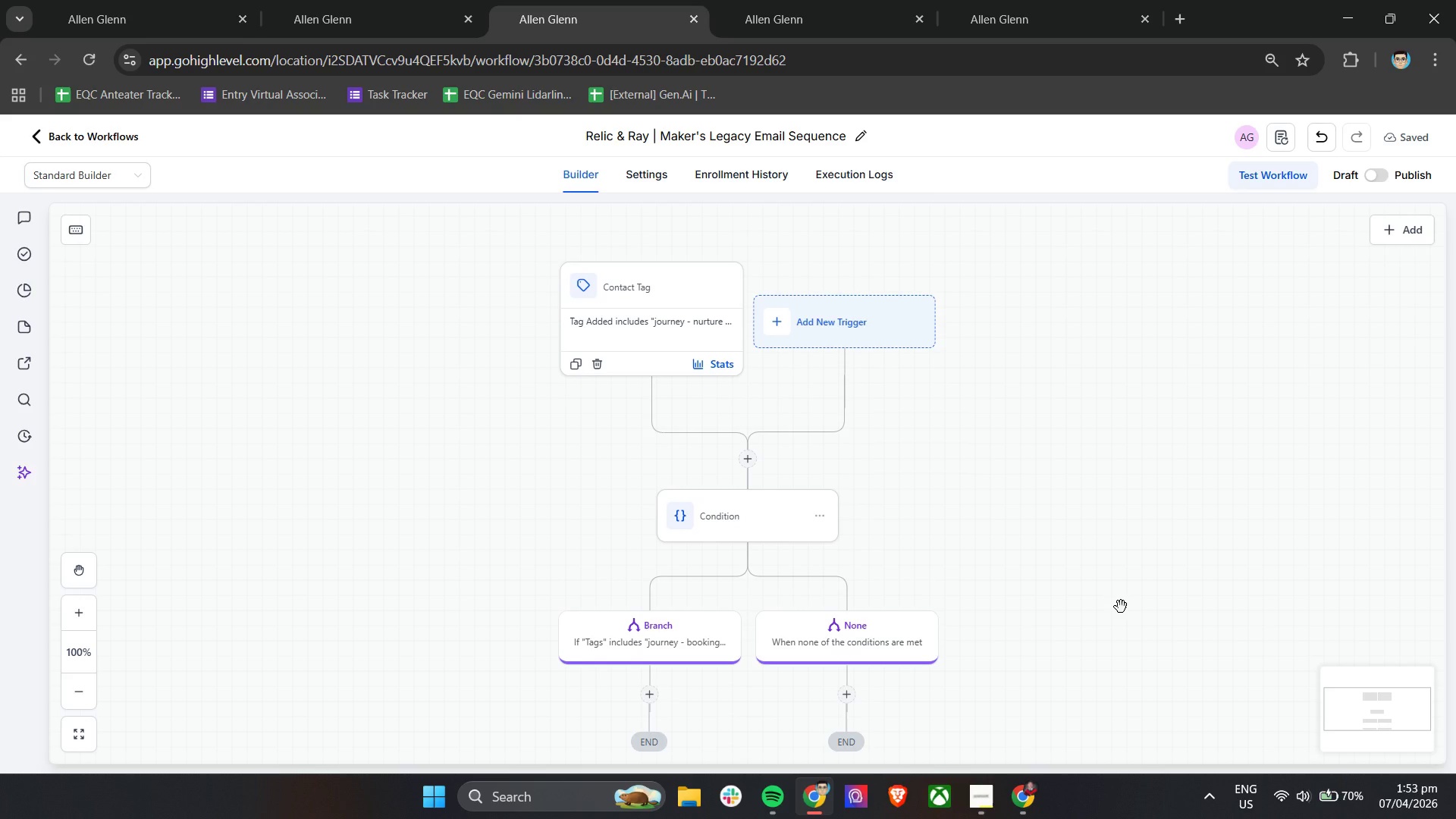 